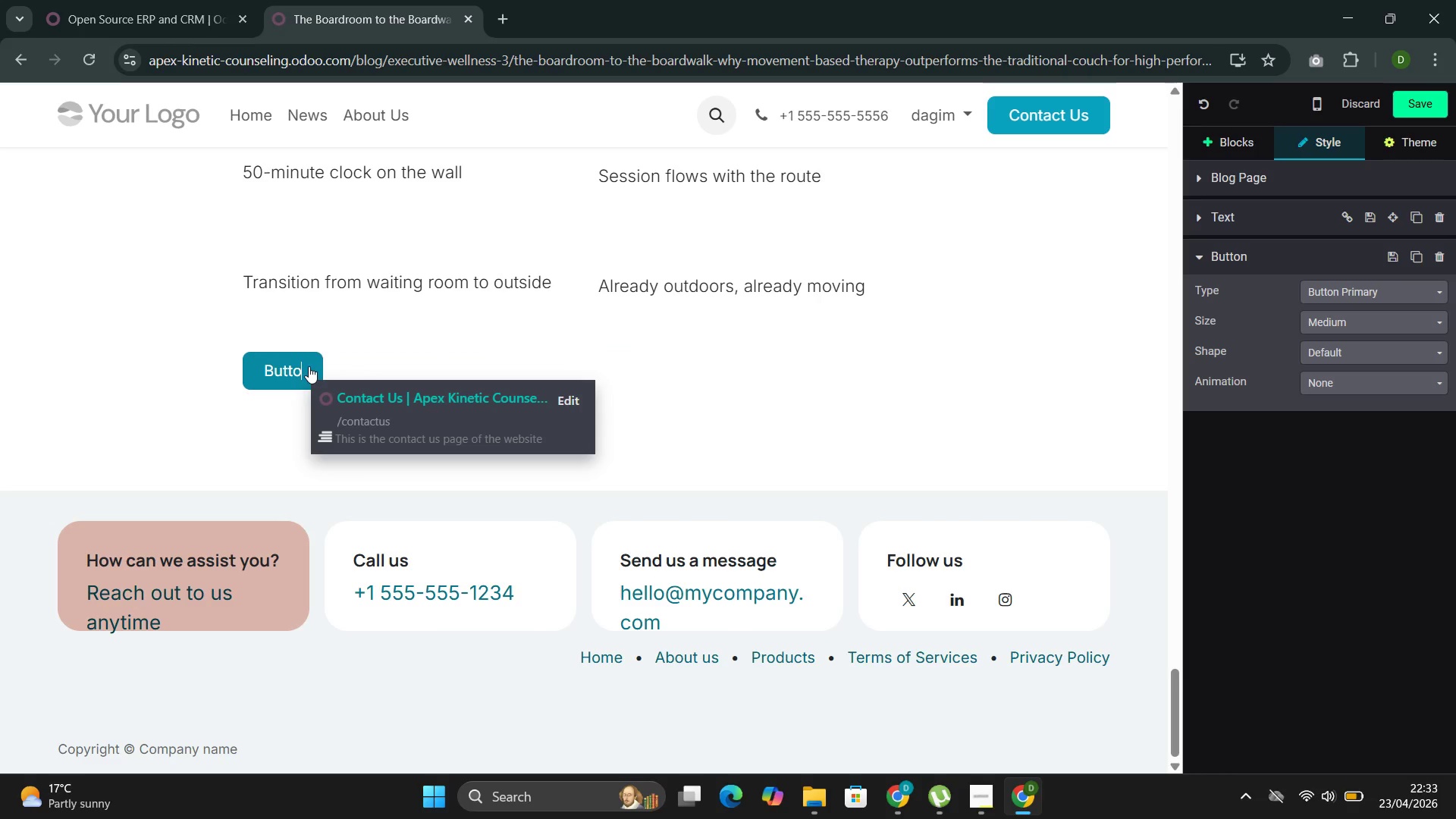 
key(Backspace)
 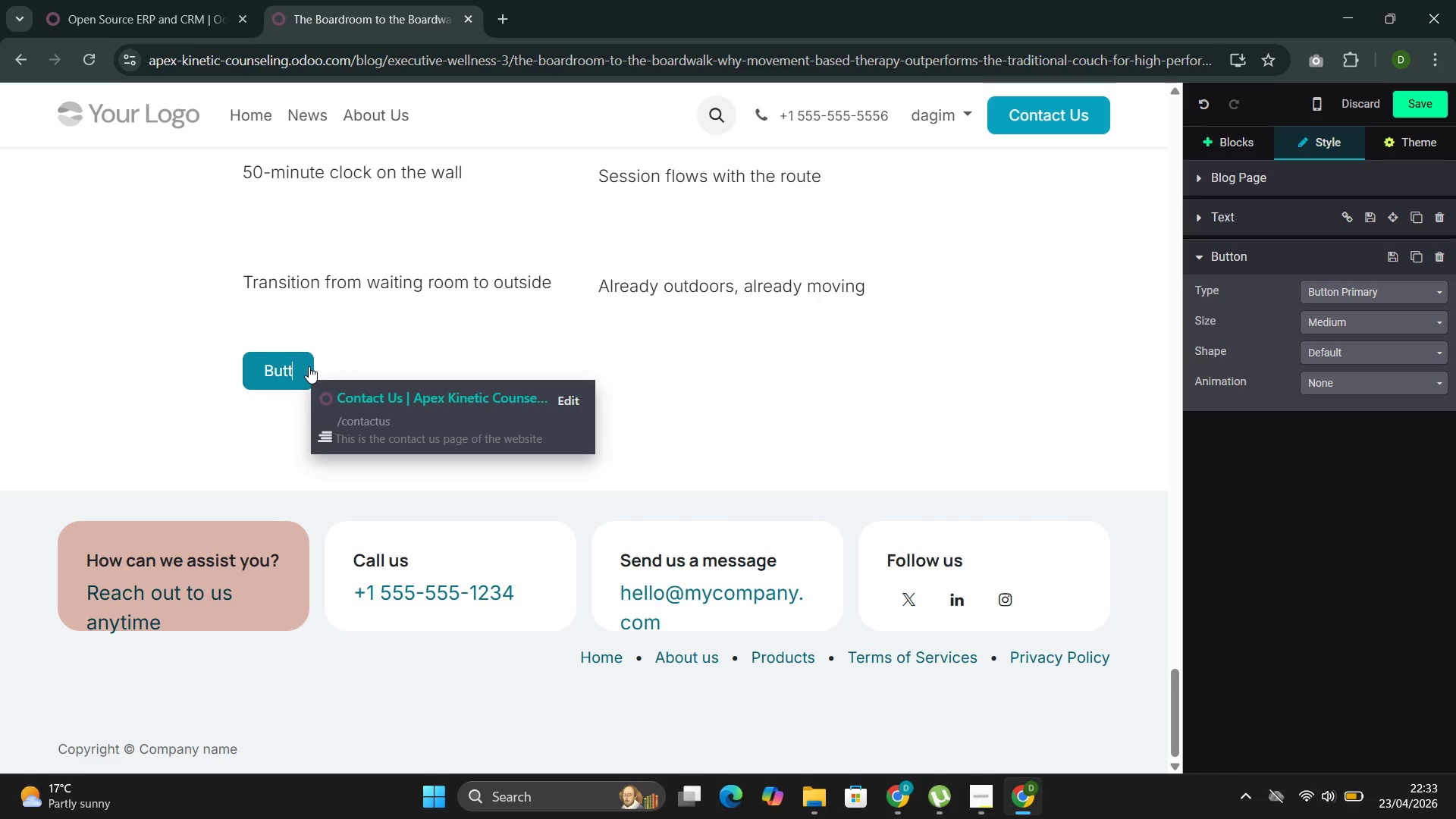 
key(Backspace)
 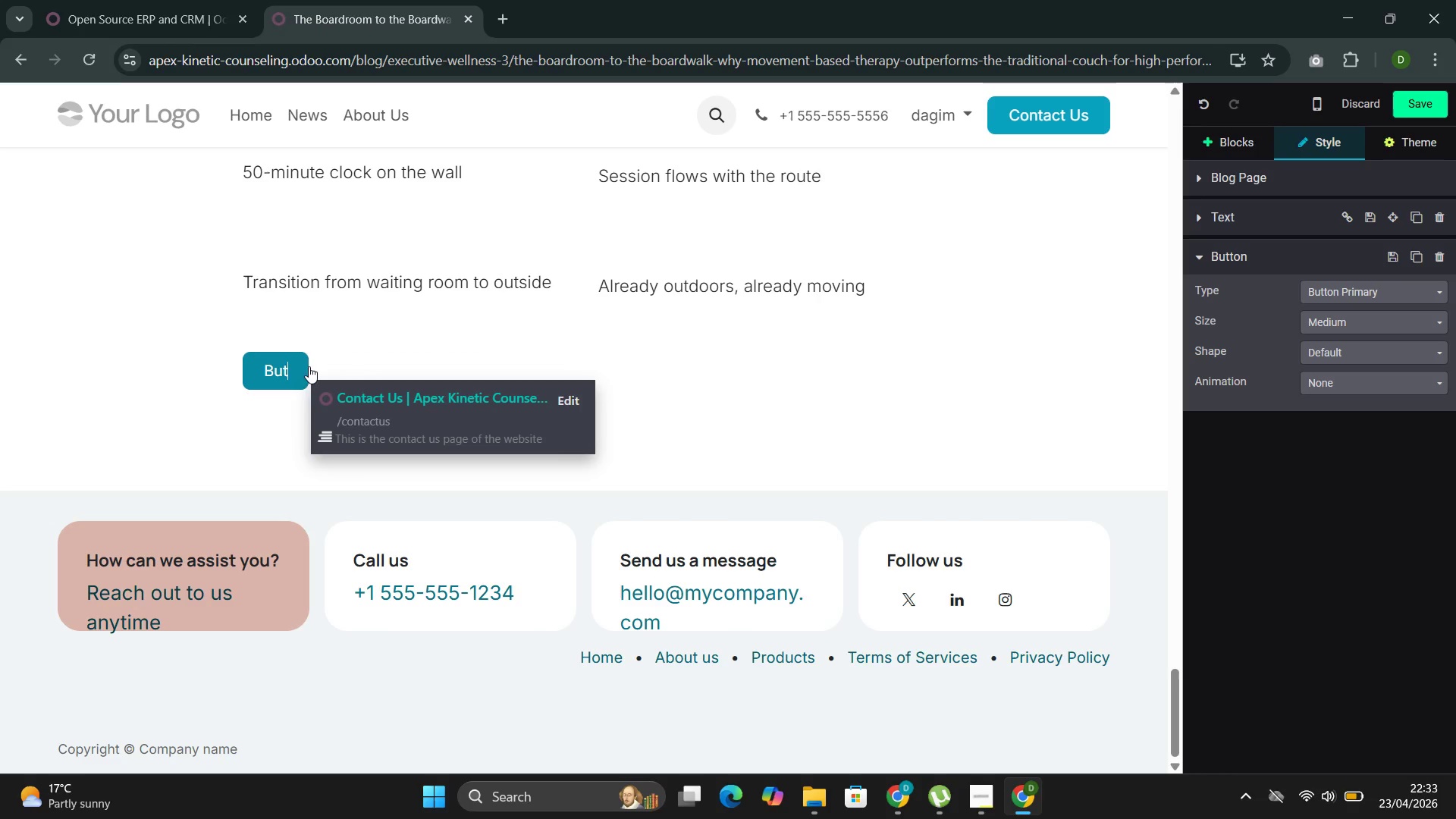 
key(Backspace)
 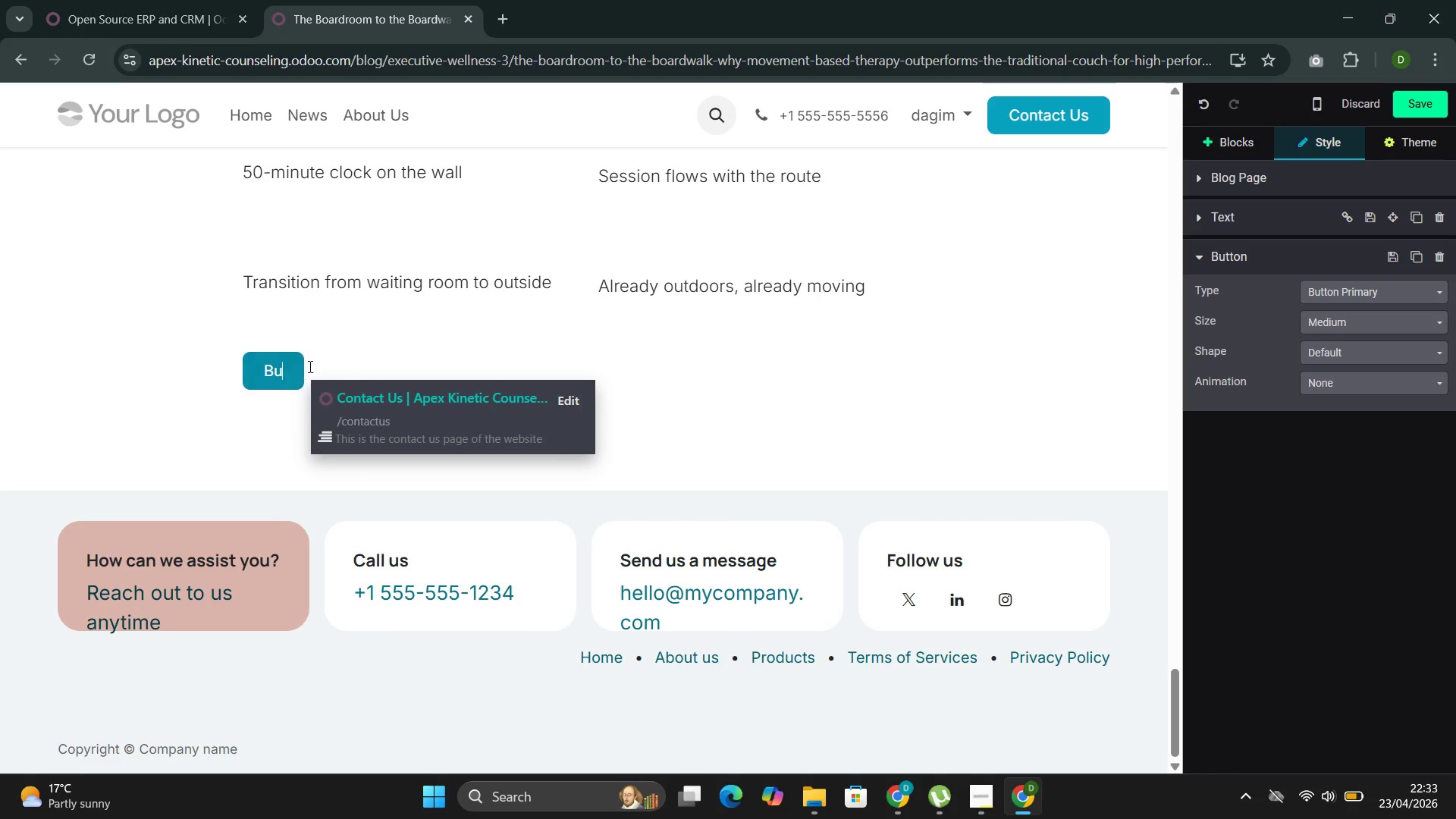 
key(Backspace)
 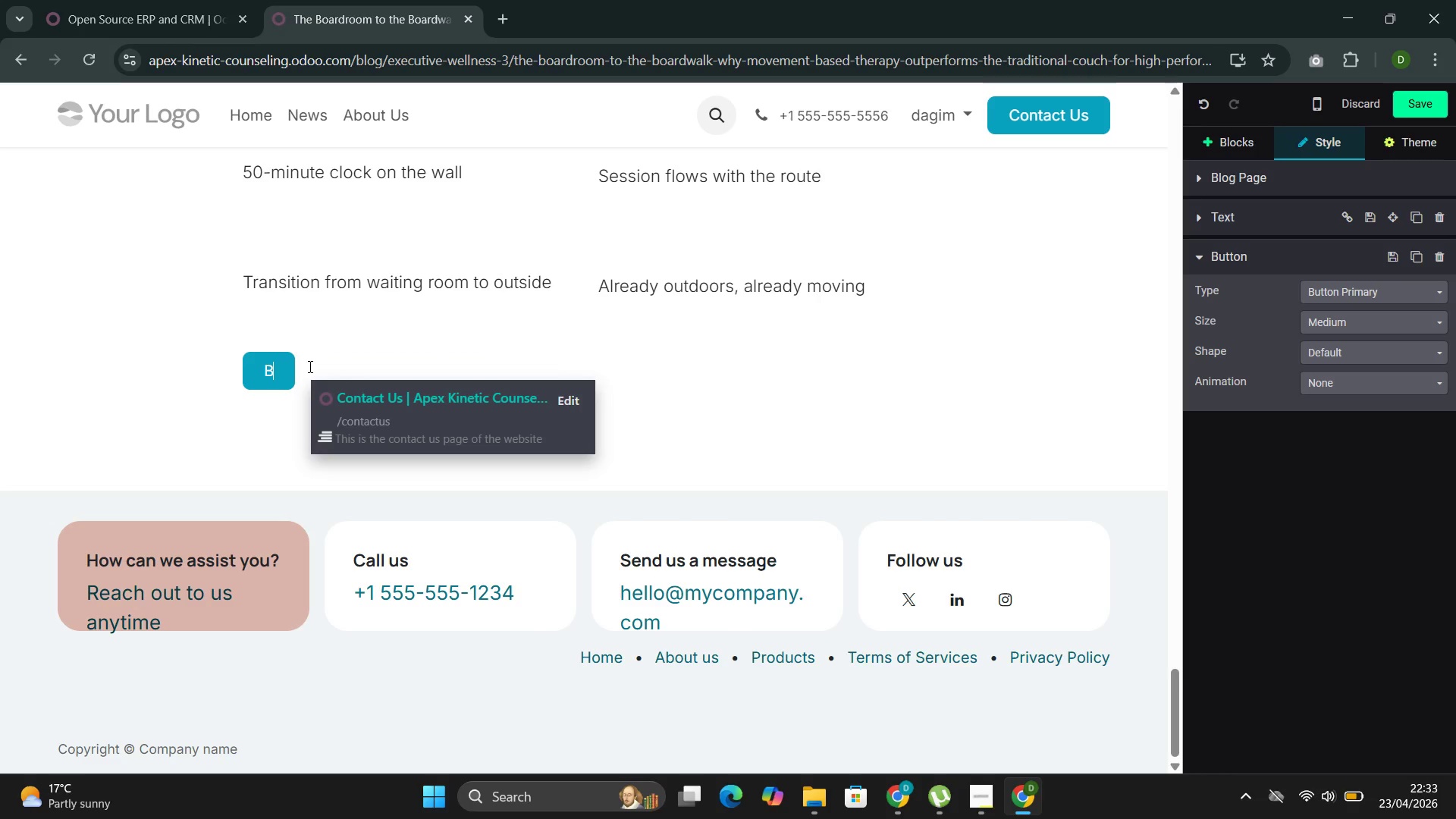 
key(Backspace)
 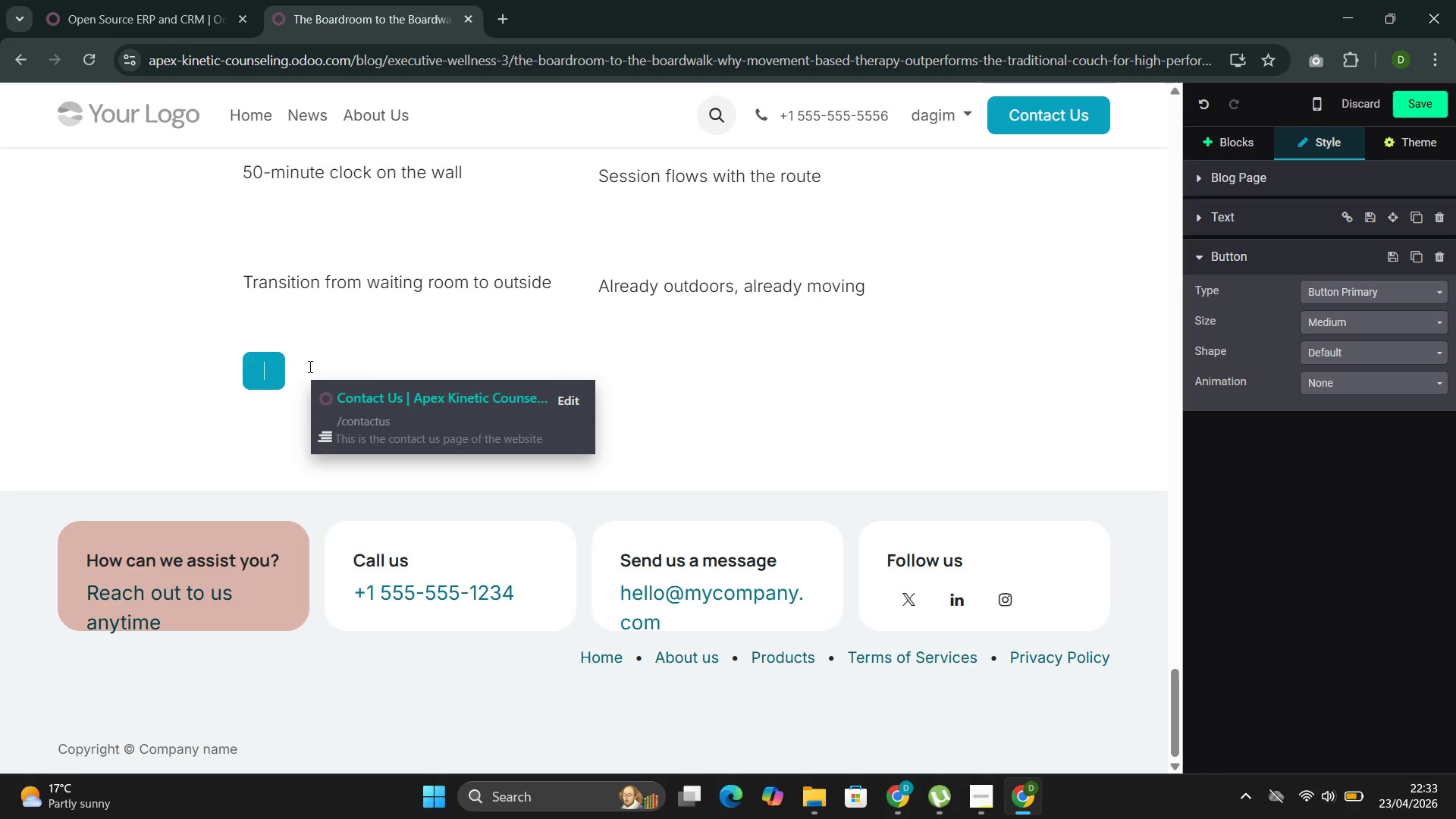 
wait(6.27)
 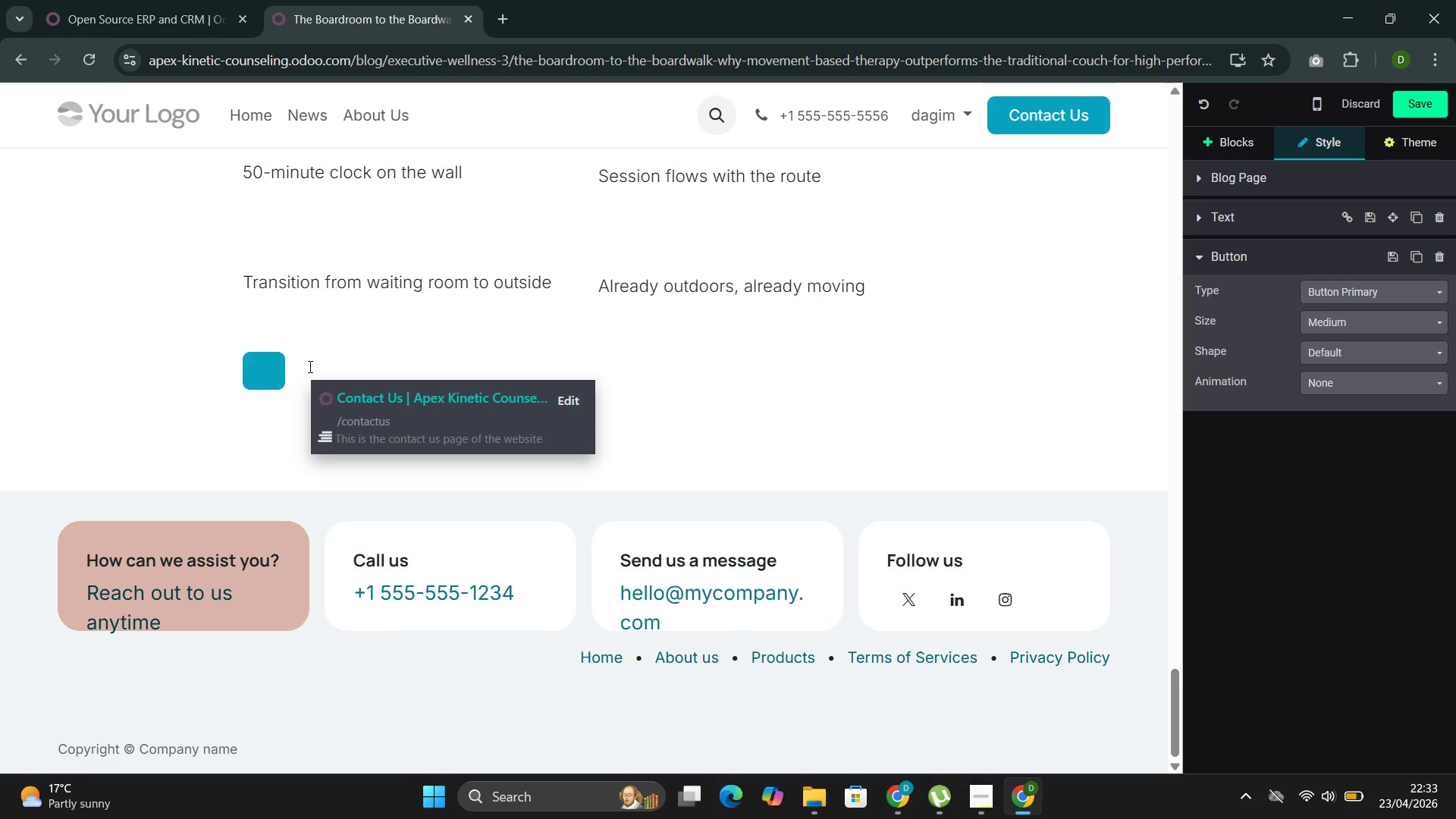 
type(Book a Discovery Call)
 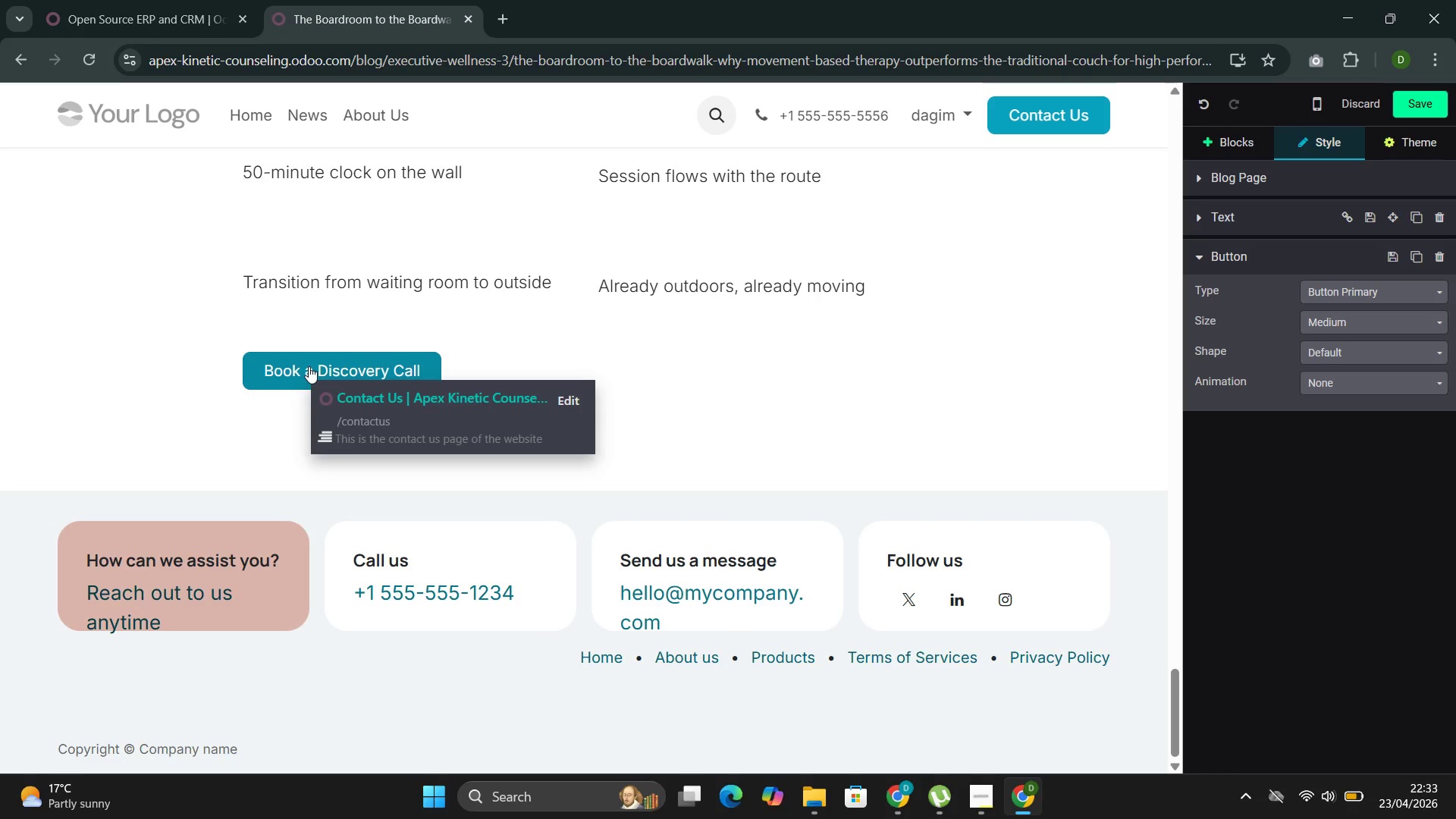 
left_click([677, 391])